 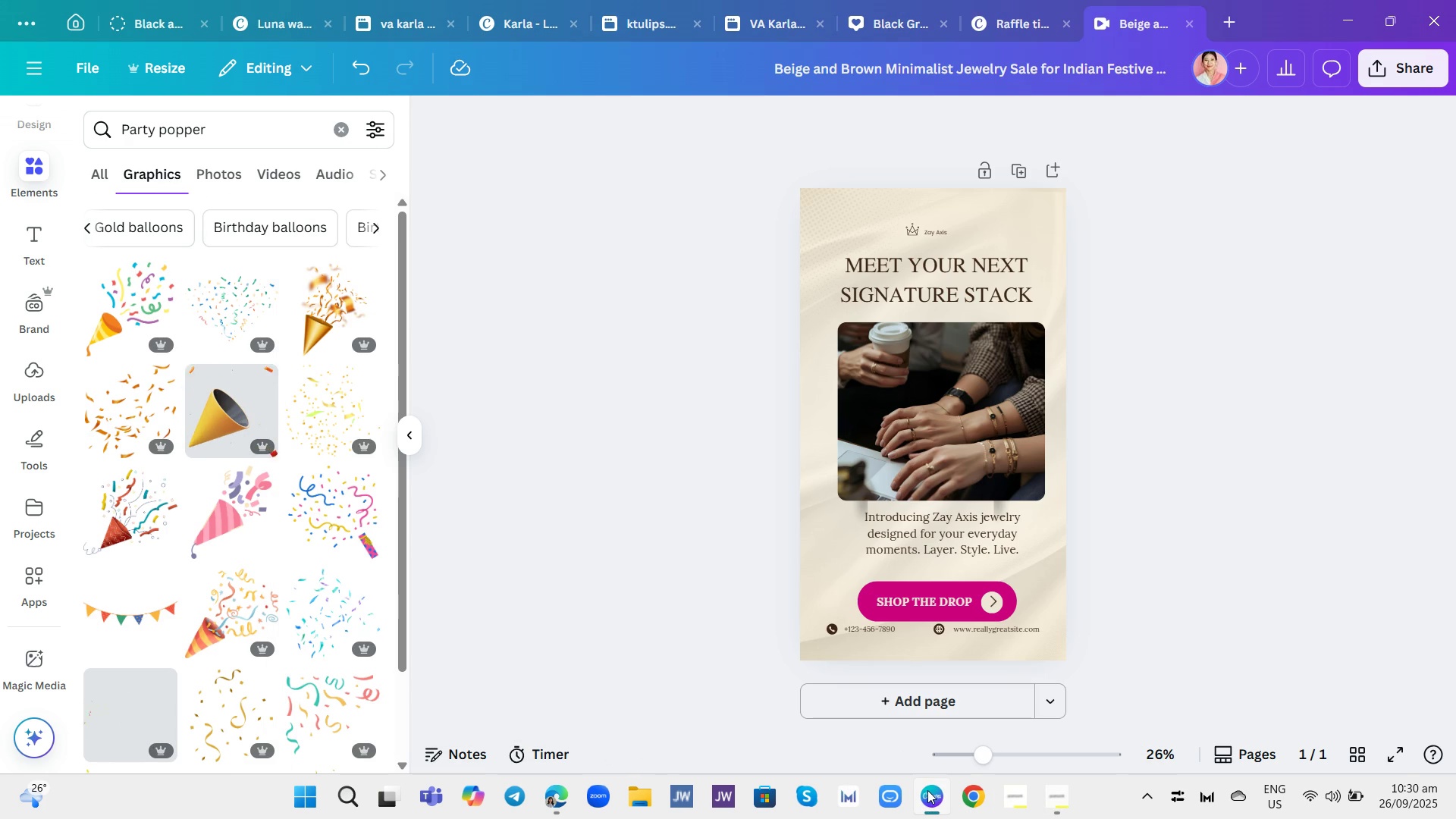 
scroll: coordinate [278, 427], scroll_direction: down, amount: 6.0
 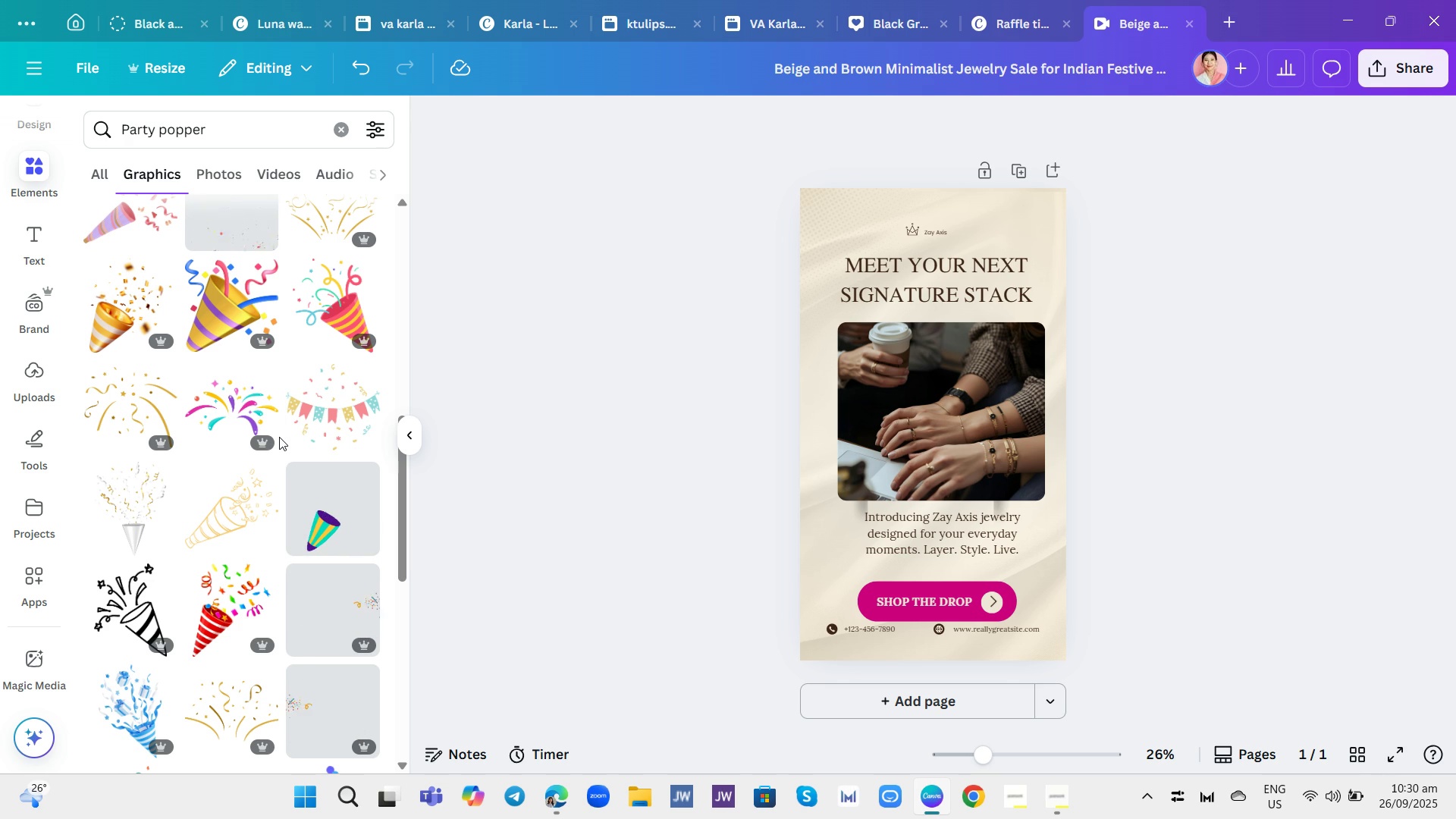 
wait(20.34)
 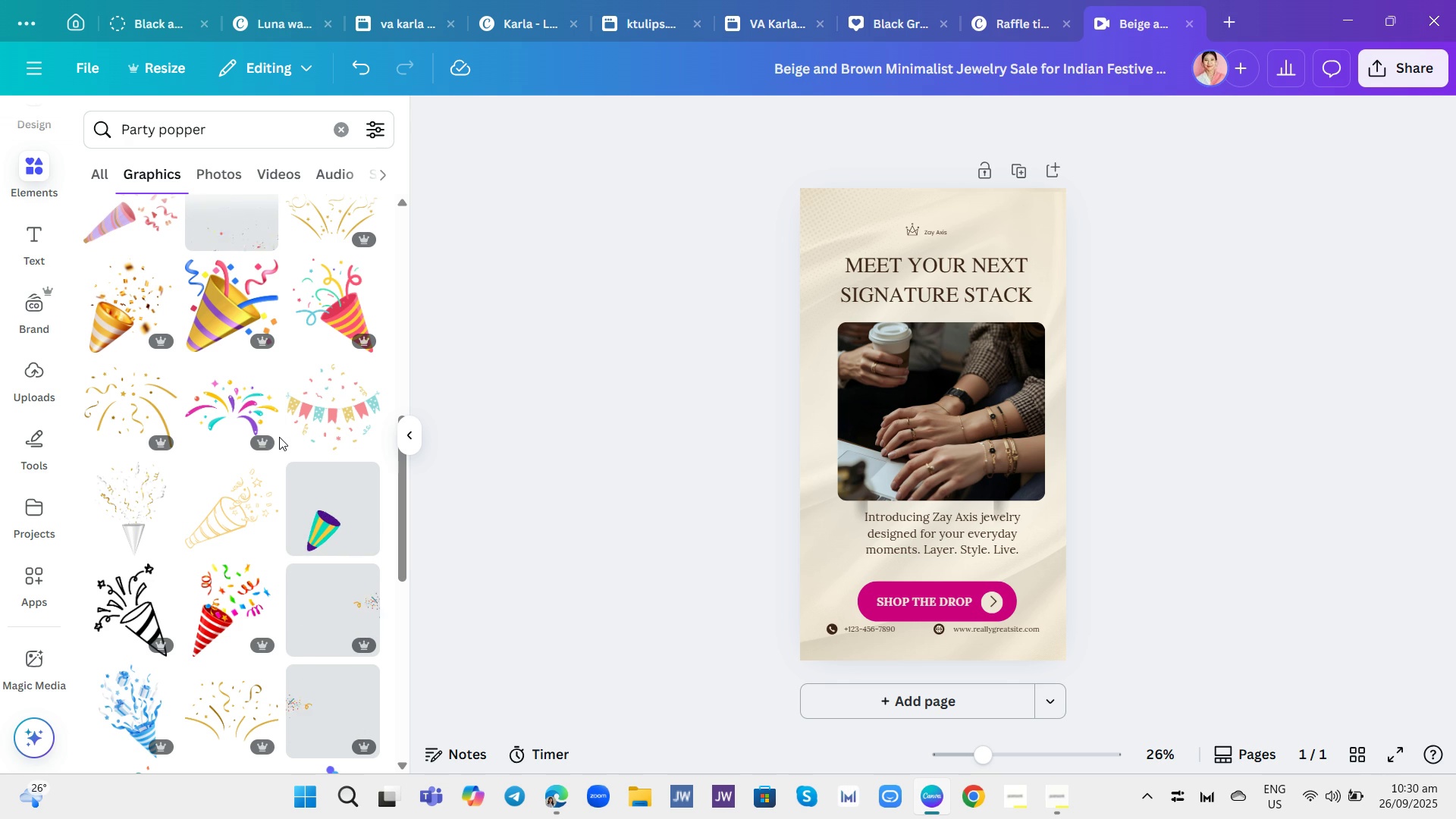 
scroll: coordinate [353, 387], scroll_direction: down, amount: 15.0
 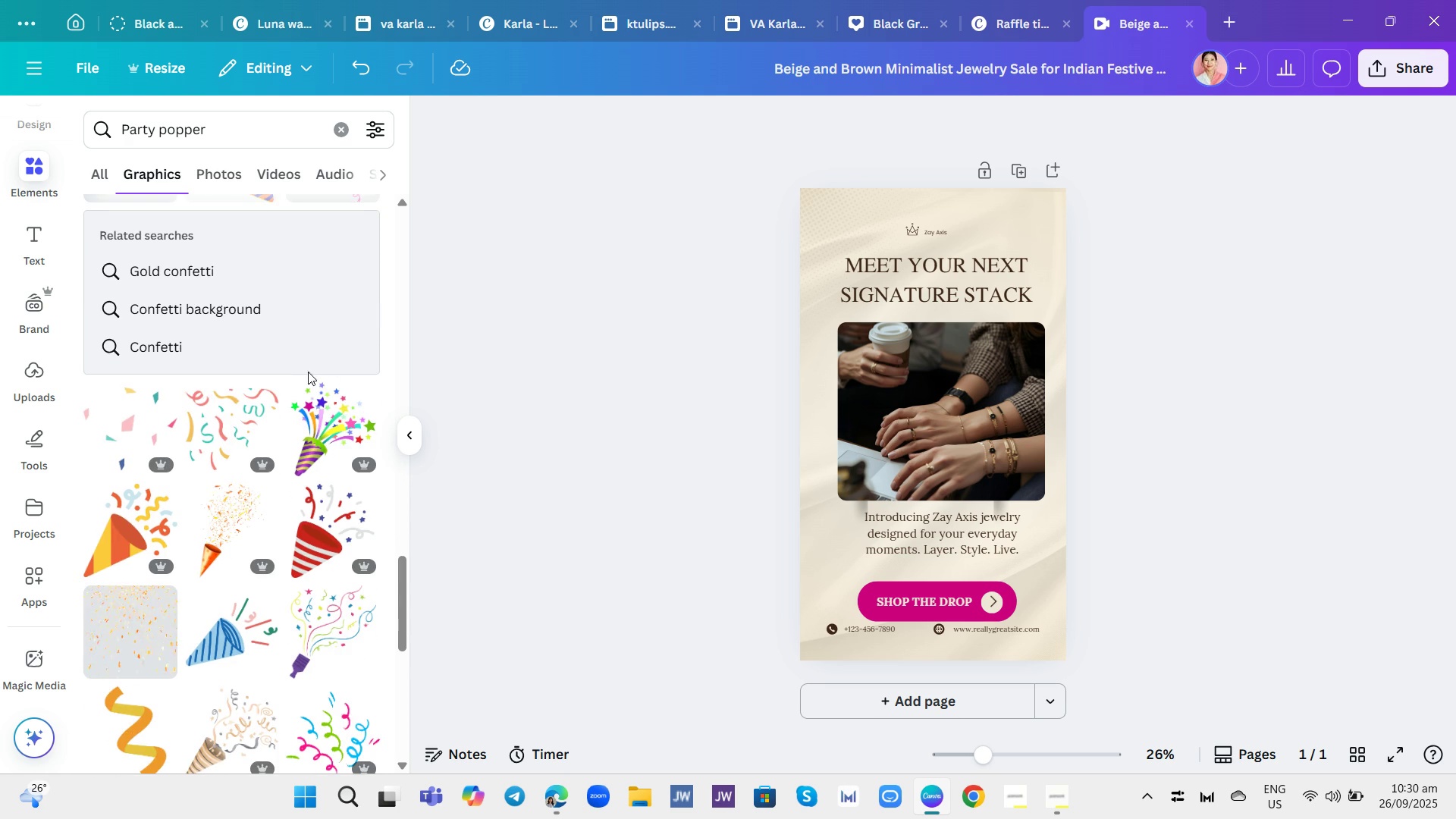 
scroll: coordinate [281, 381], scroll_direction: down, amount: 16.0
 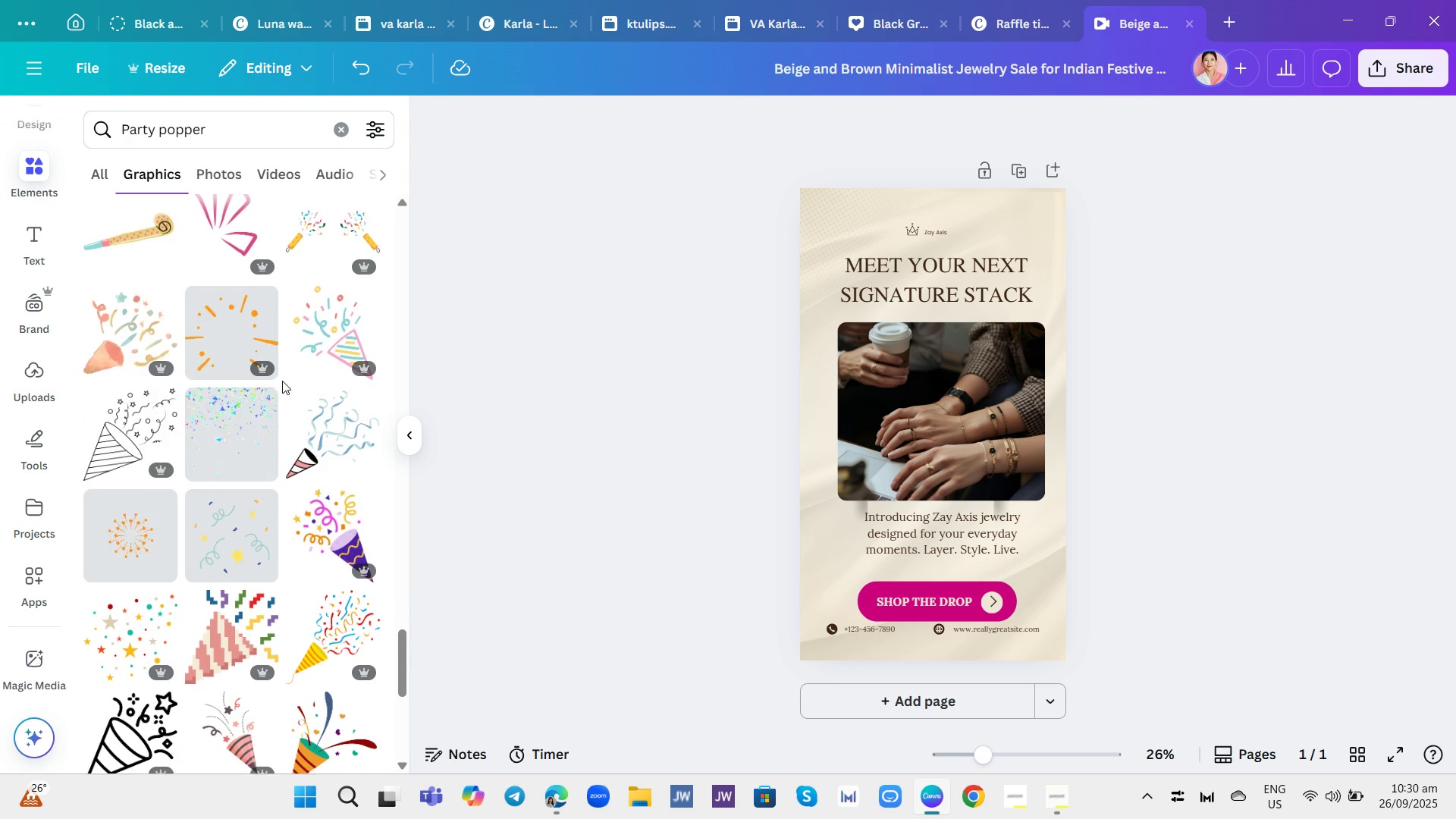 
scroll: coordinate [316, 394], scroll_direction: down, amount: 12.0
 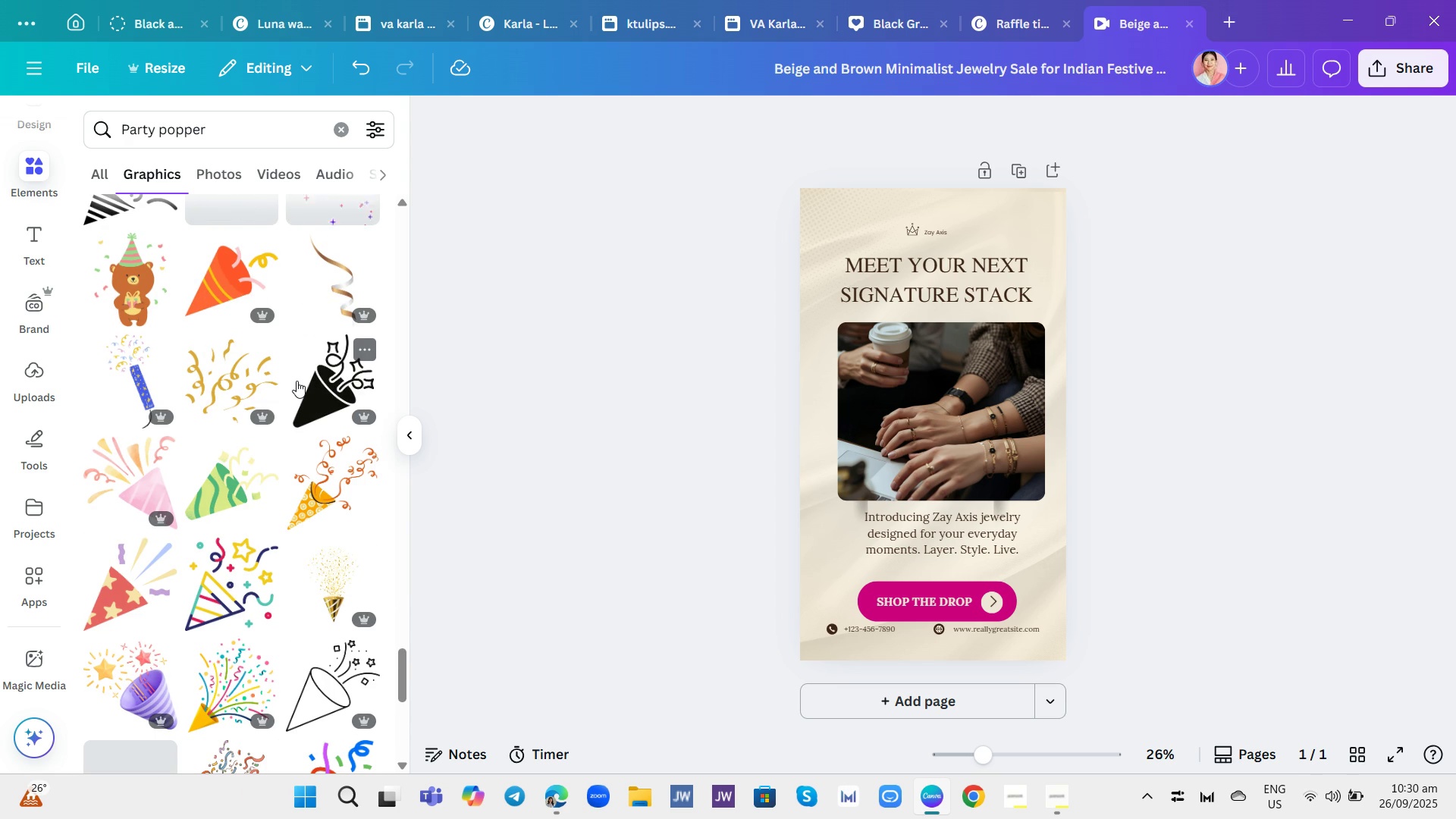 
wait(5.78)
 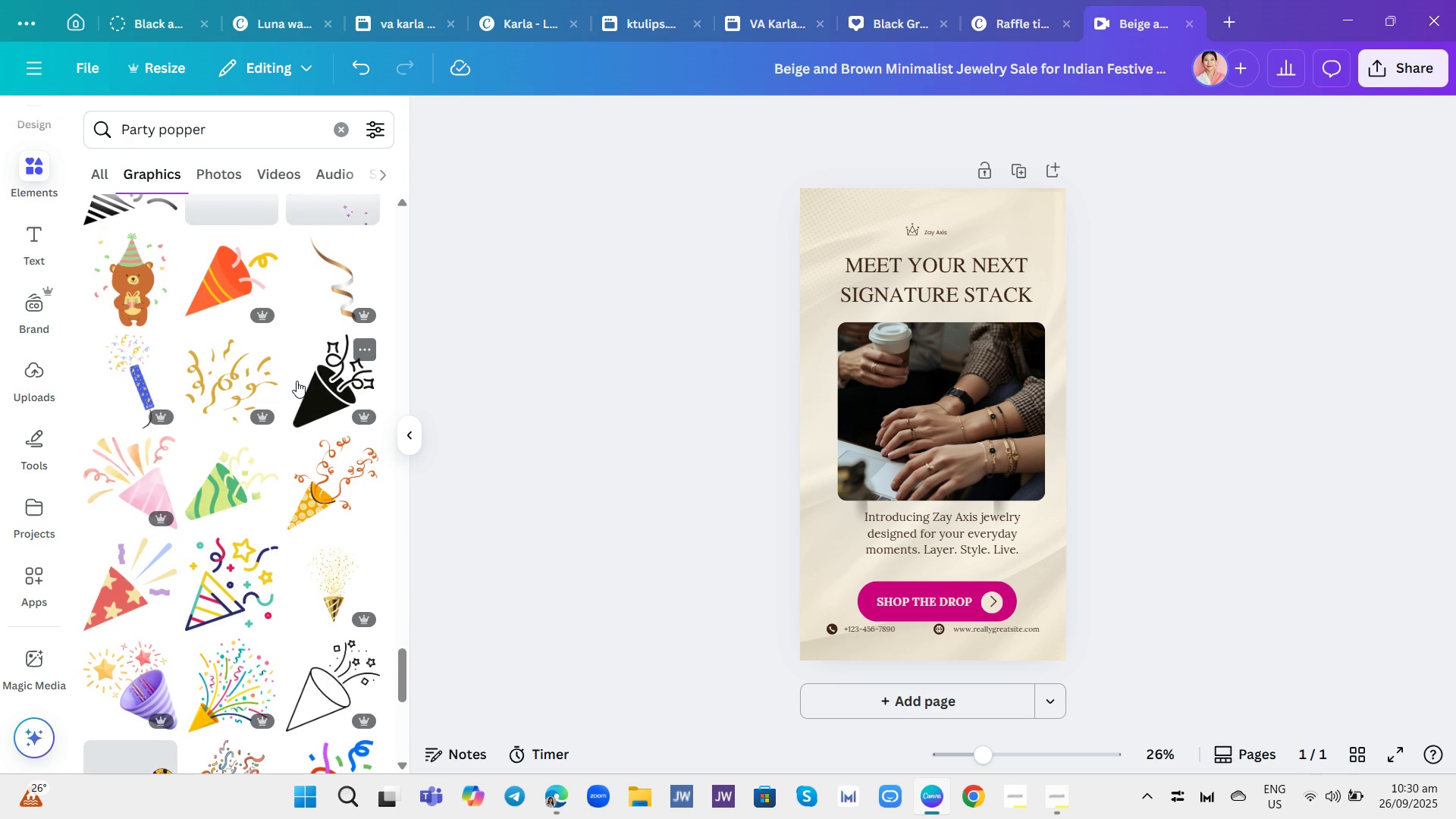 
scroll: coordinate [306, 388], scroll_direction: down, amount: 2.0
 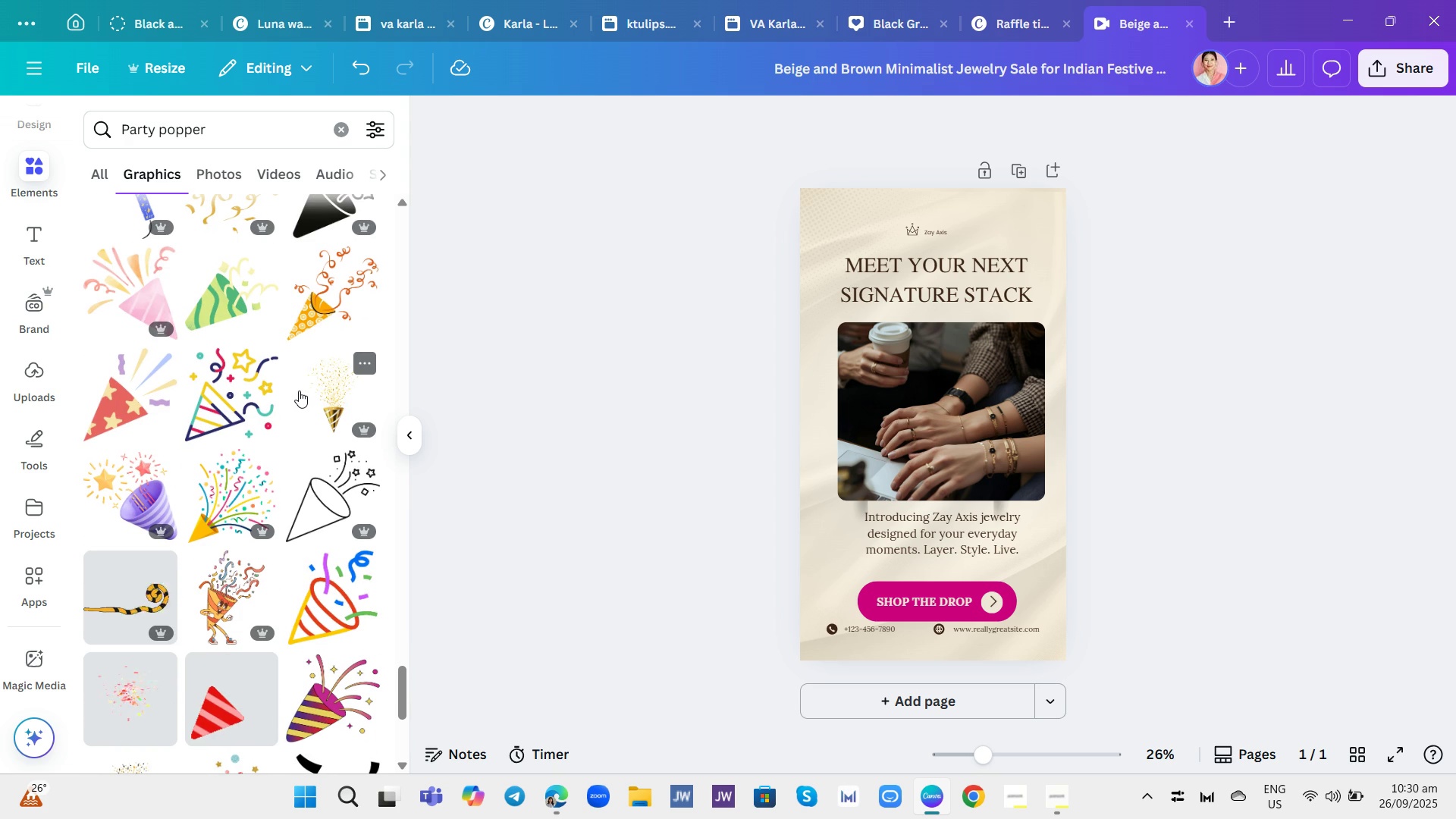 
wait(8.2)
 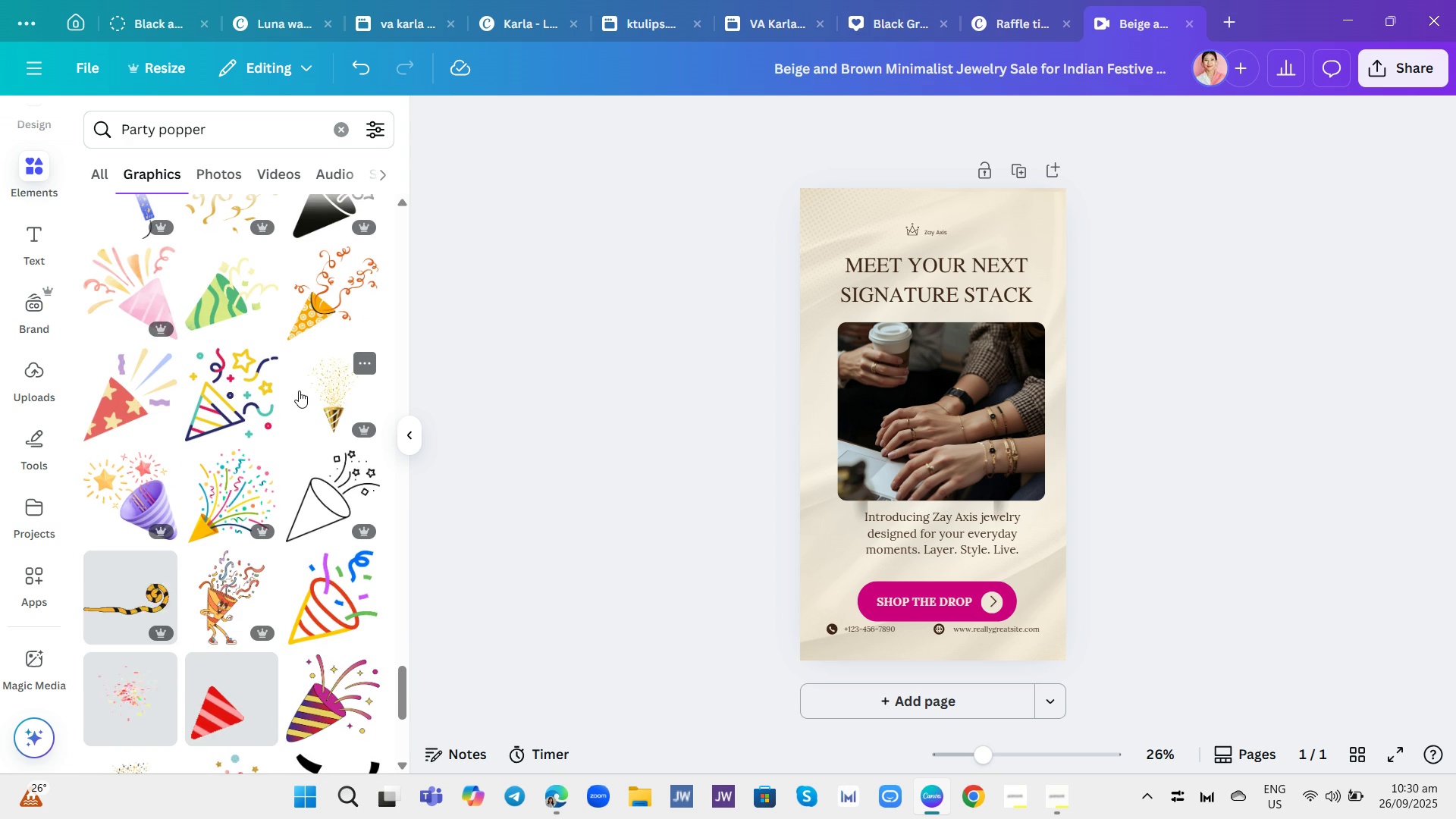 
scroll: coordinate [298, 400], scroll_direction: down, amount: 2.0
 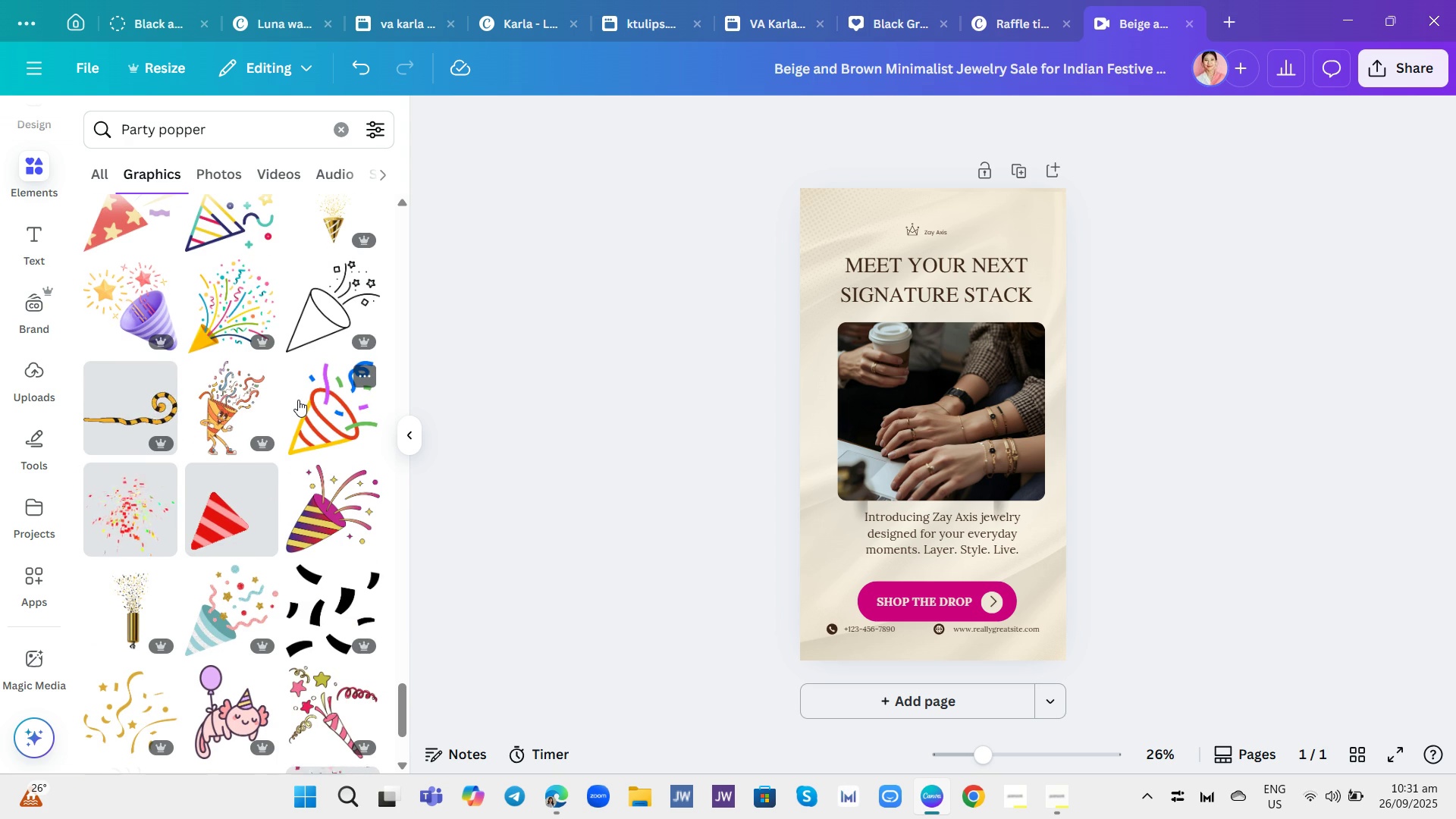 
mouse_move([302, 419])
 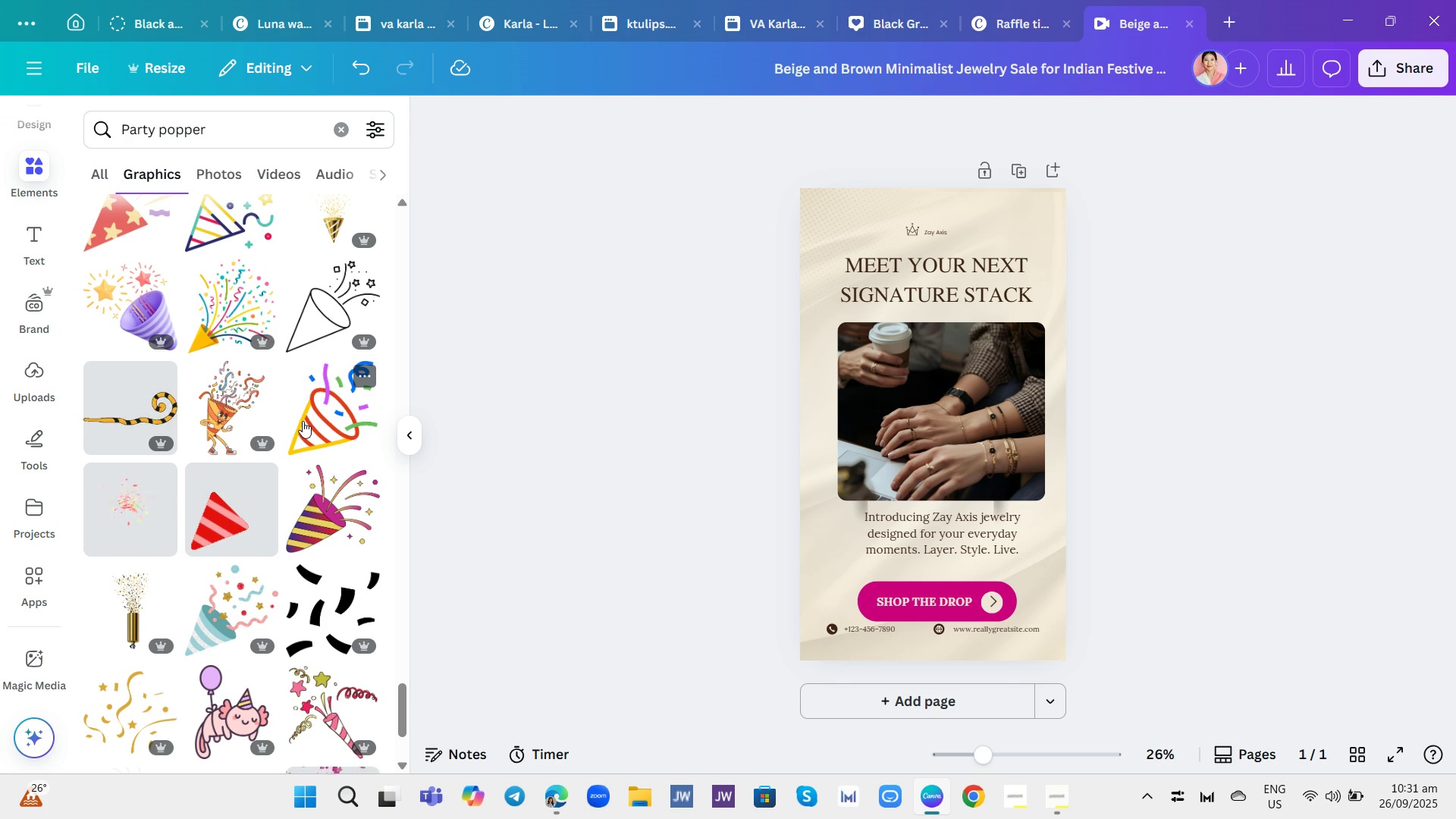 
wait(13.57)
 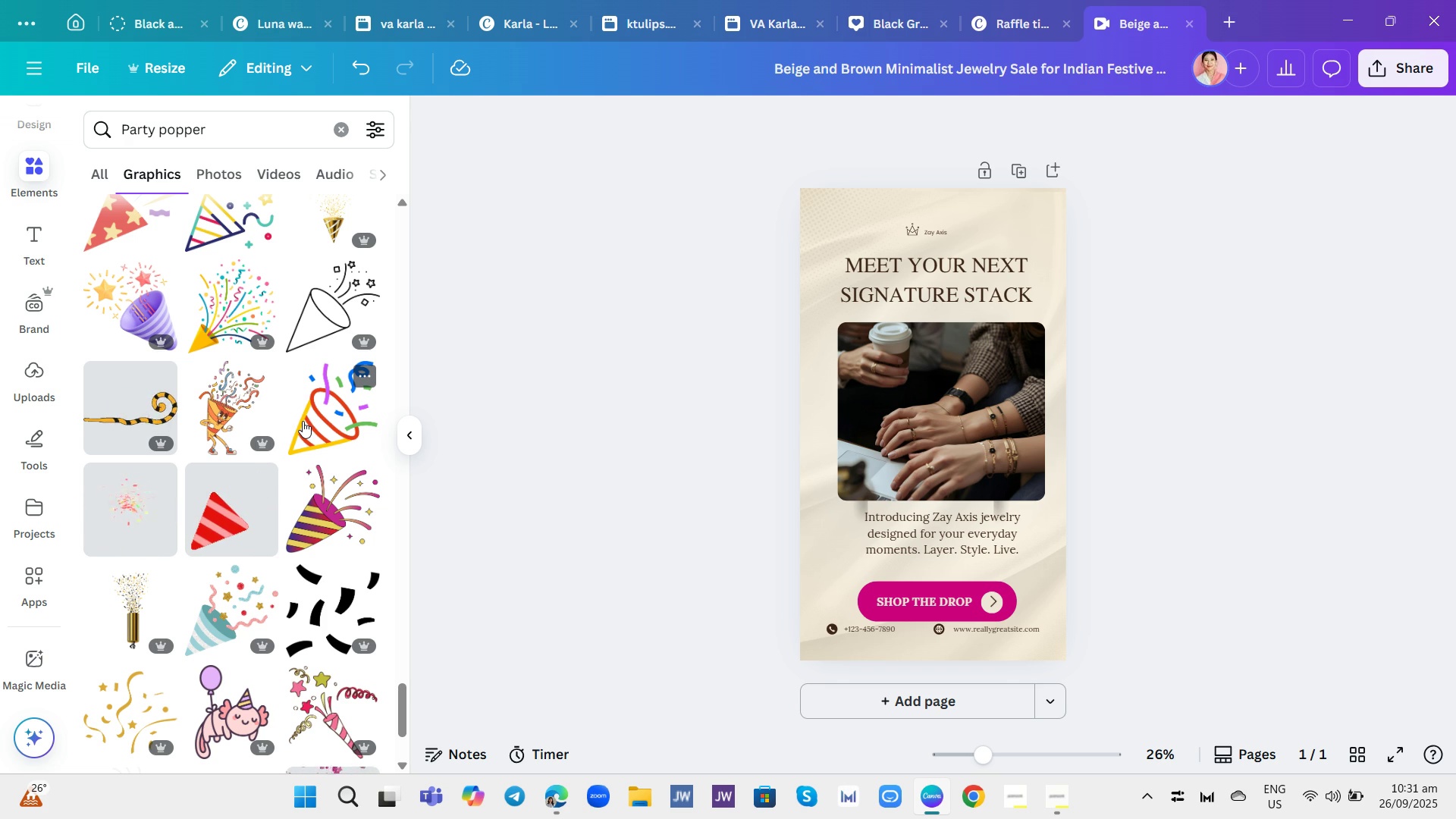 
scroll: coordinate [267, 439], scroll_direction: down, amount: 7.0
 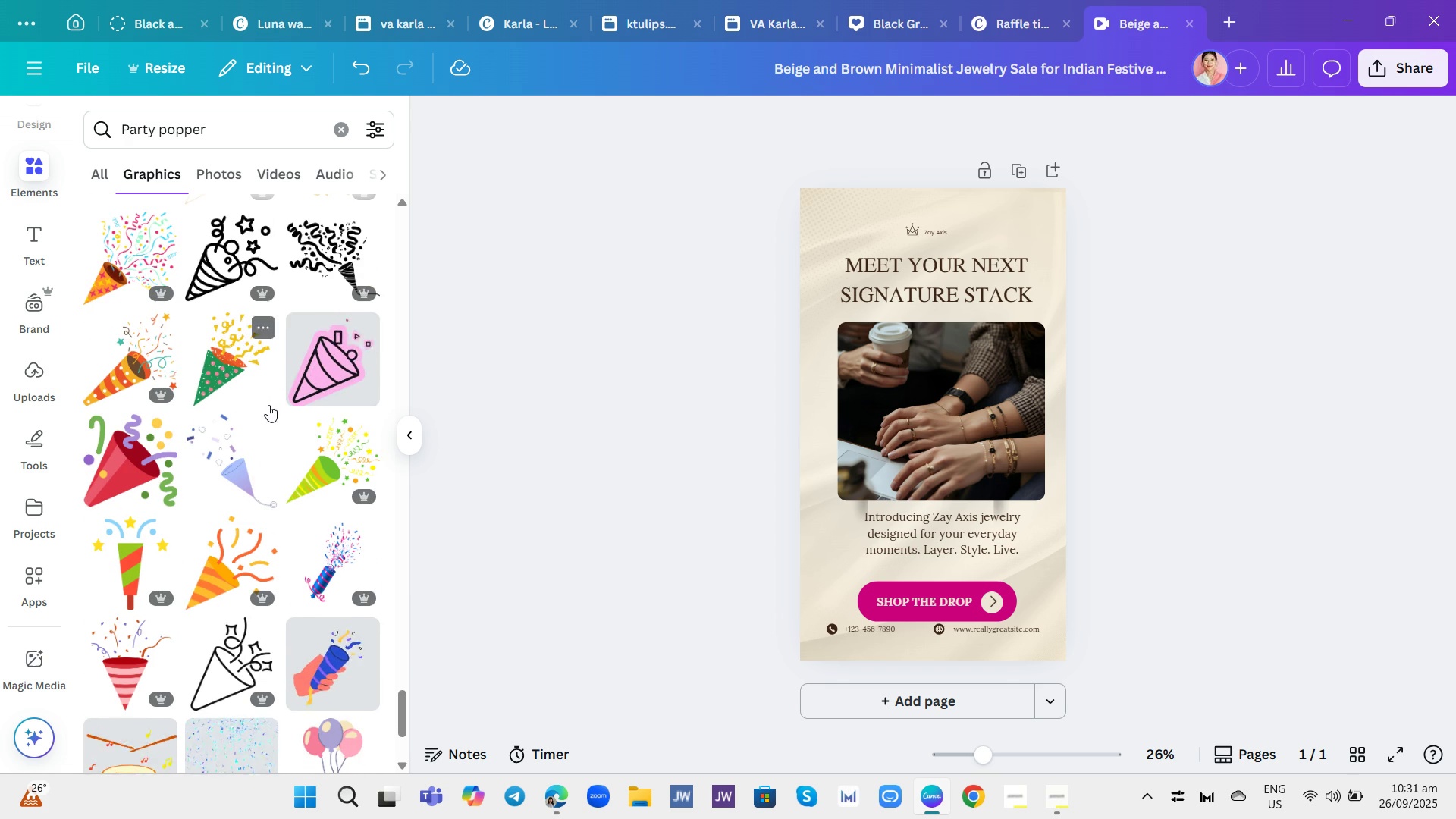 
scroll: coordinate [268, 414], scroll_direction: down, amount: 3.0
 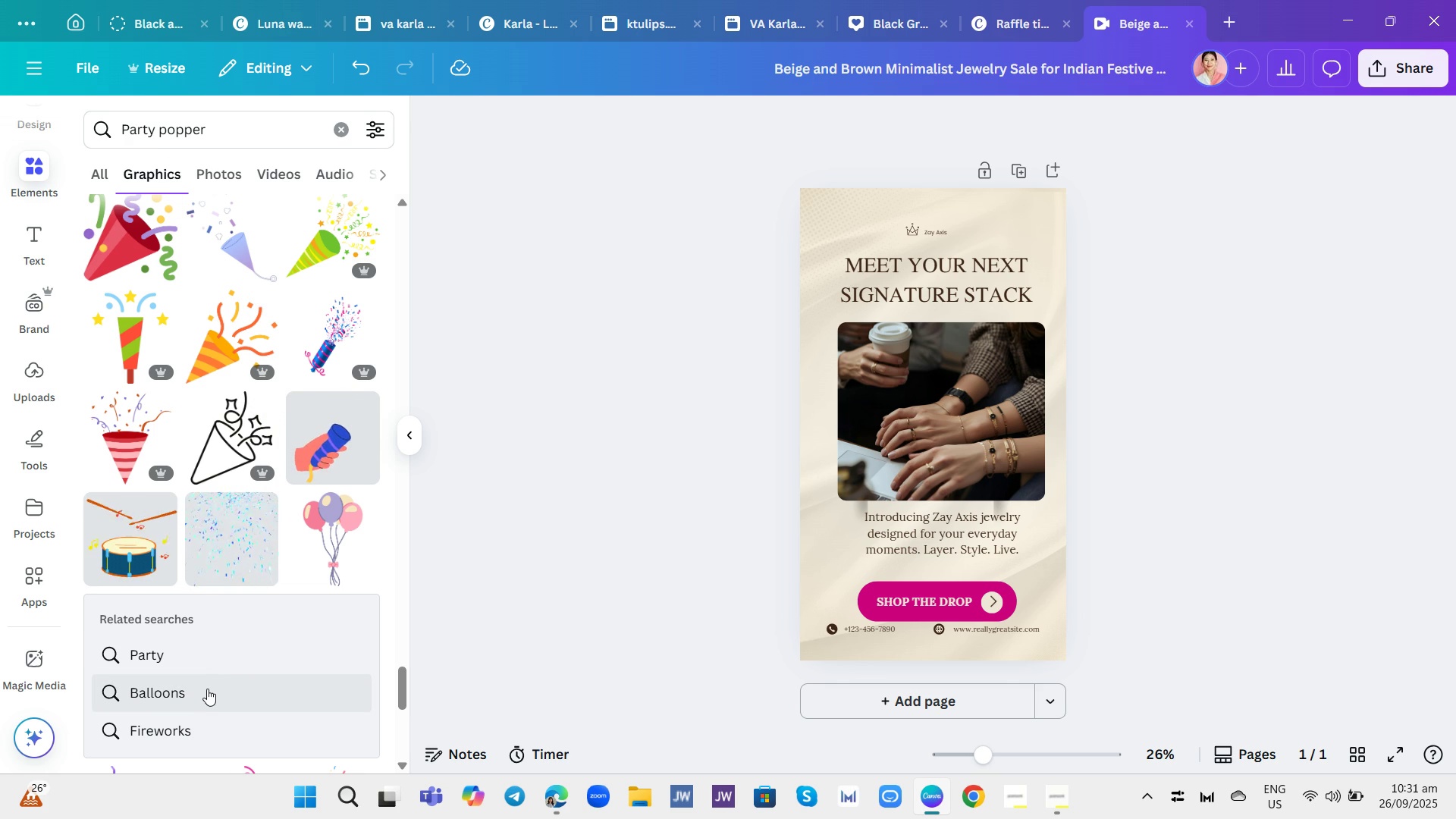 
wait(7.24)
 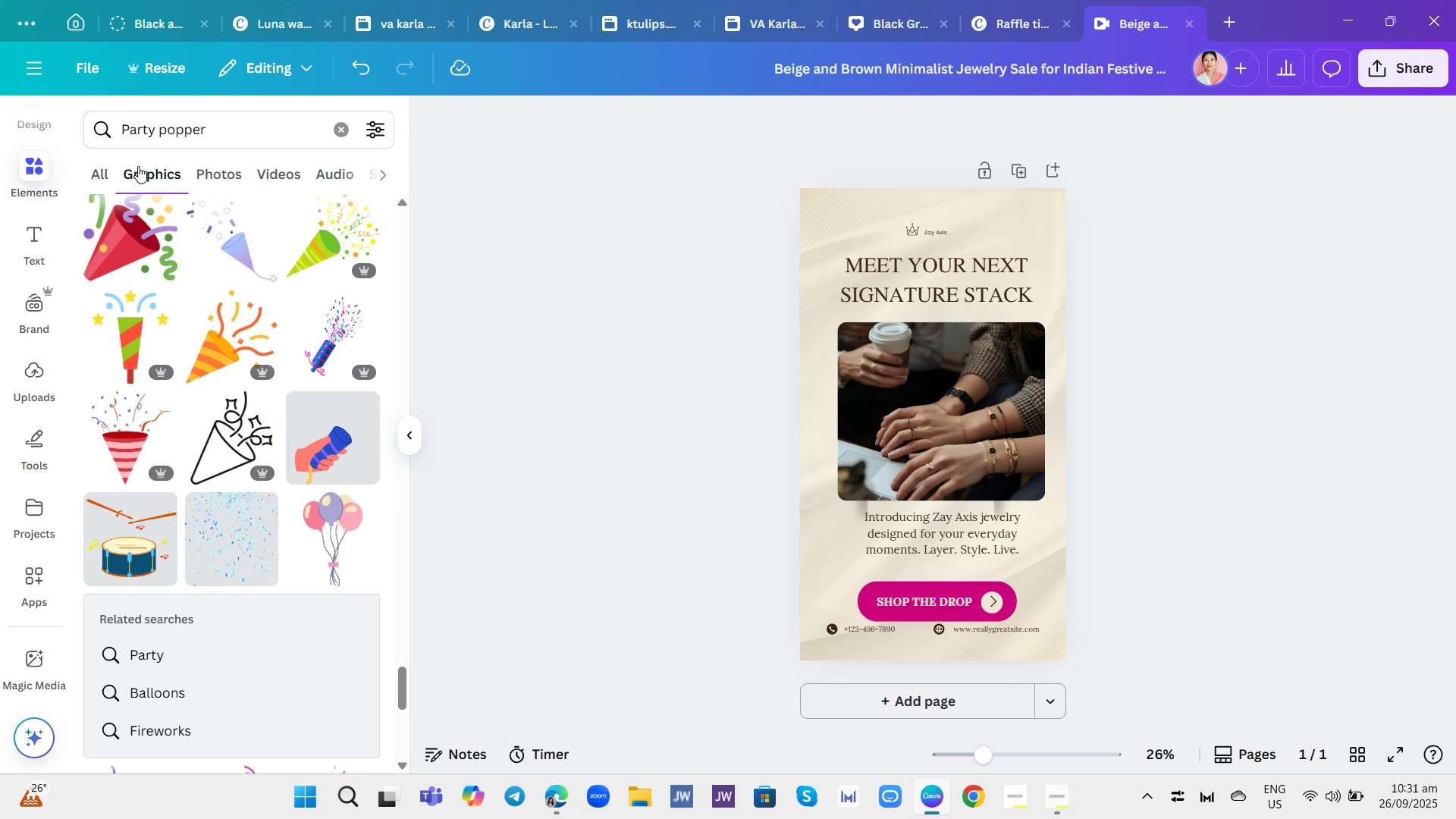 
left_click([190, 654])
 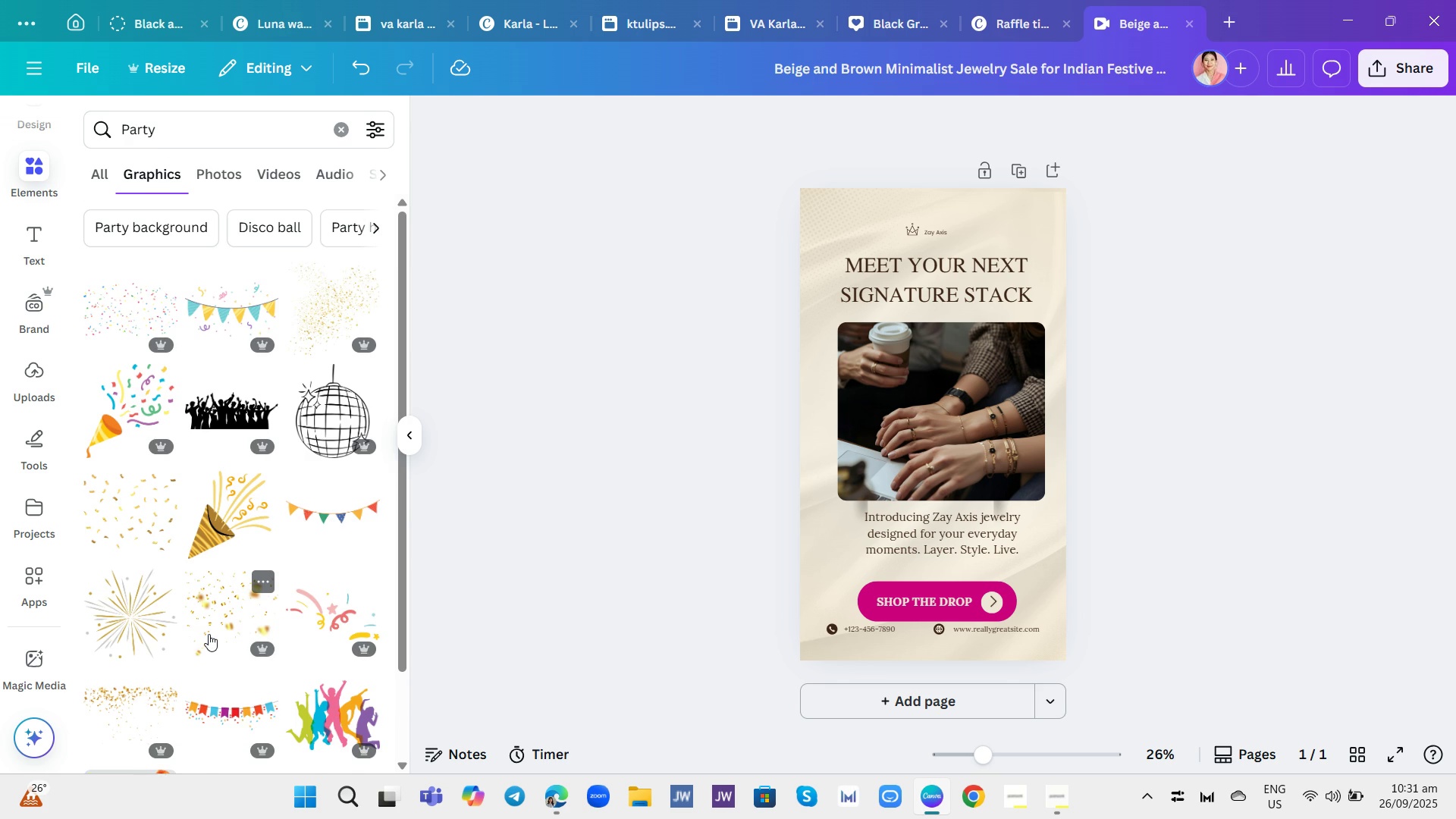 
scroll: coordinate [210, 585], scroll_direction: down, amount: 18.0
 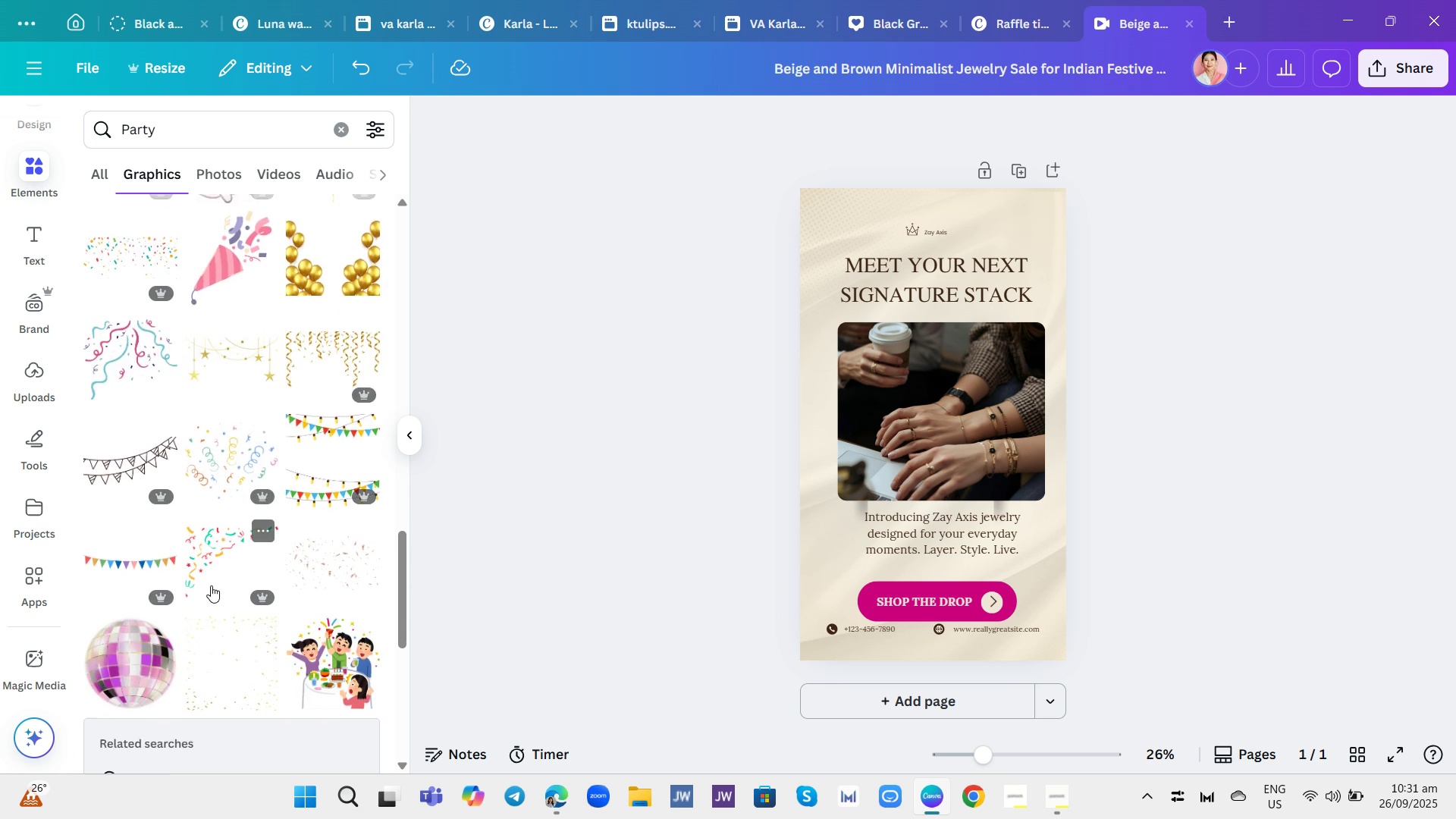 
scroll: coordinate [214, 581], scroll_direction: down, amount: 17.0
 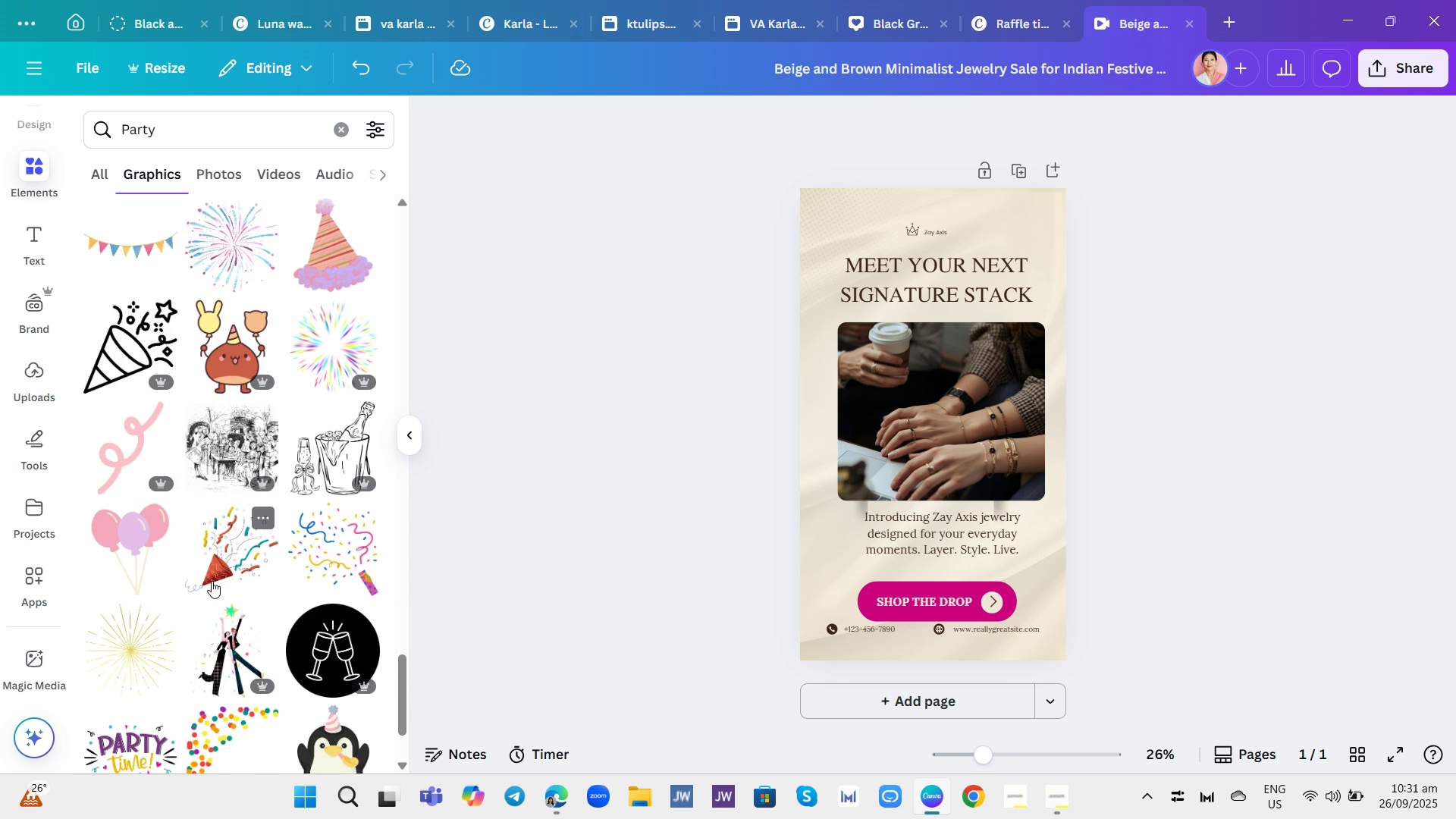 
scroll: coordinate [201, 526], scroll_direction: up, amount: 41.0
 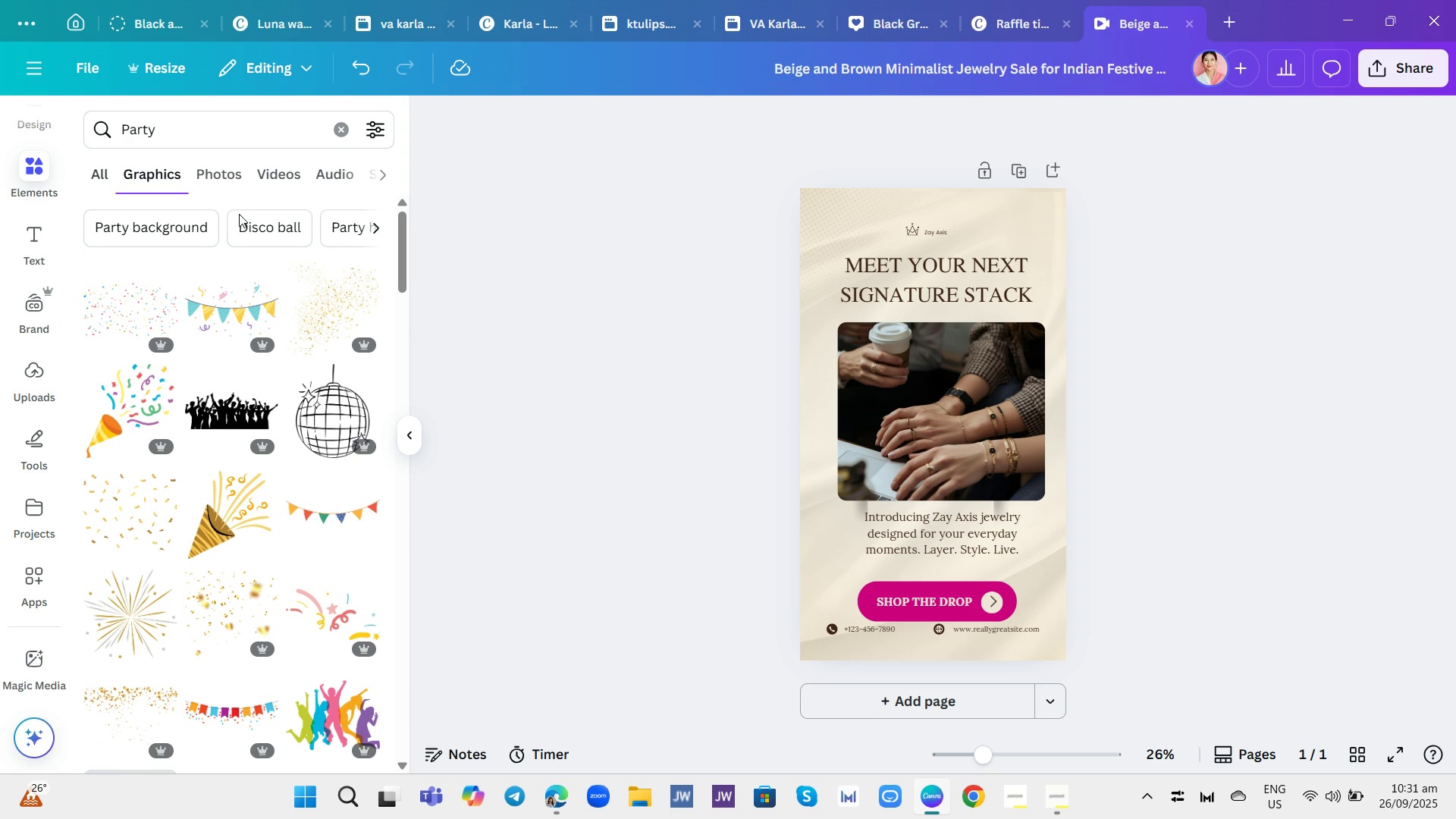 
mouse_move([353, 233])
 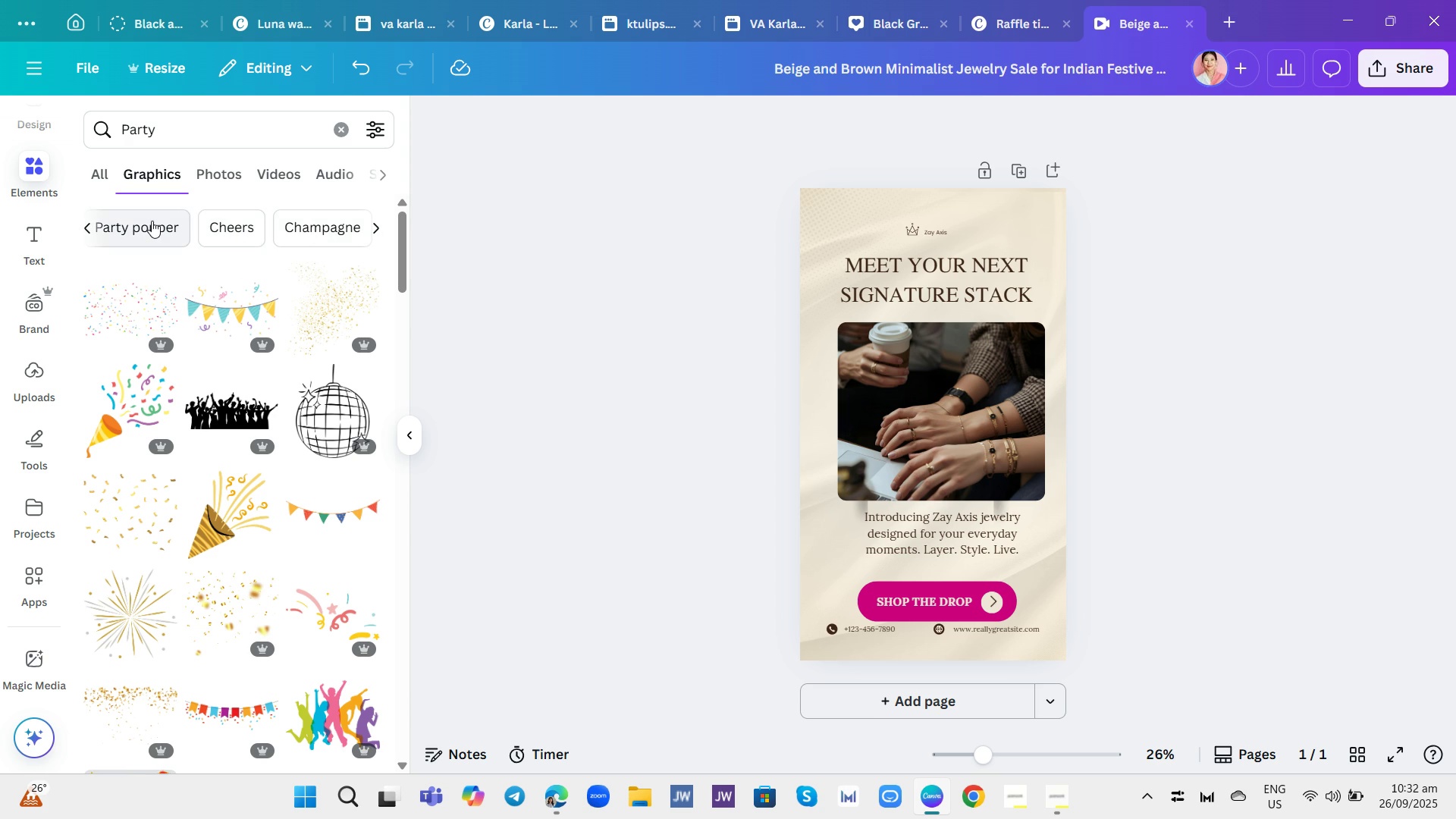 
left_click([152, 221])
 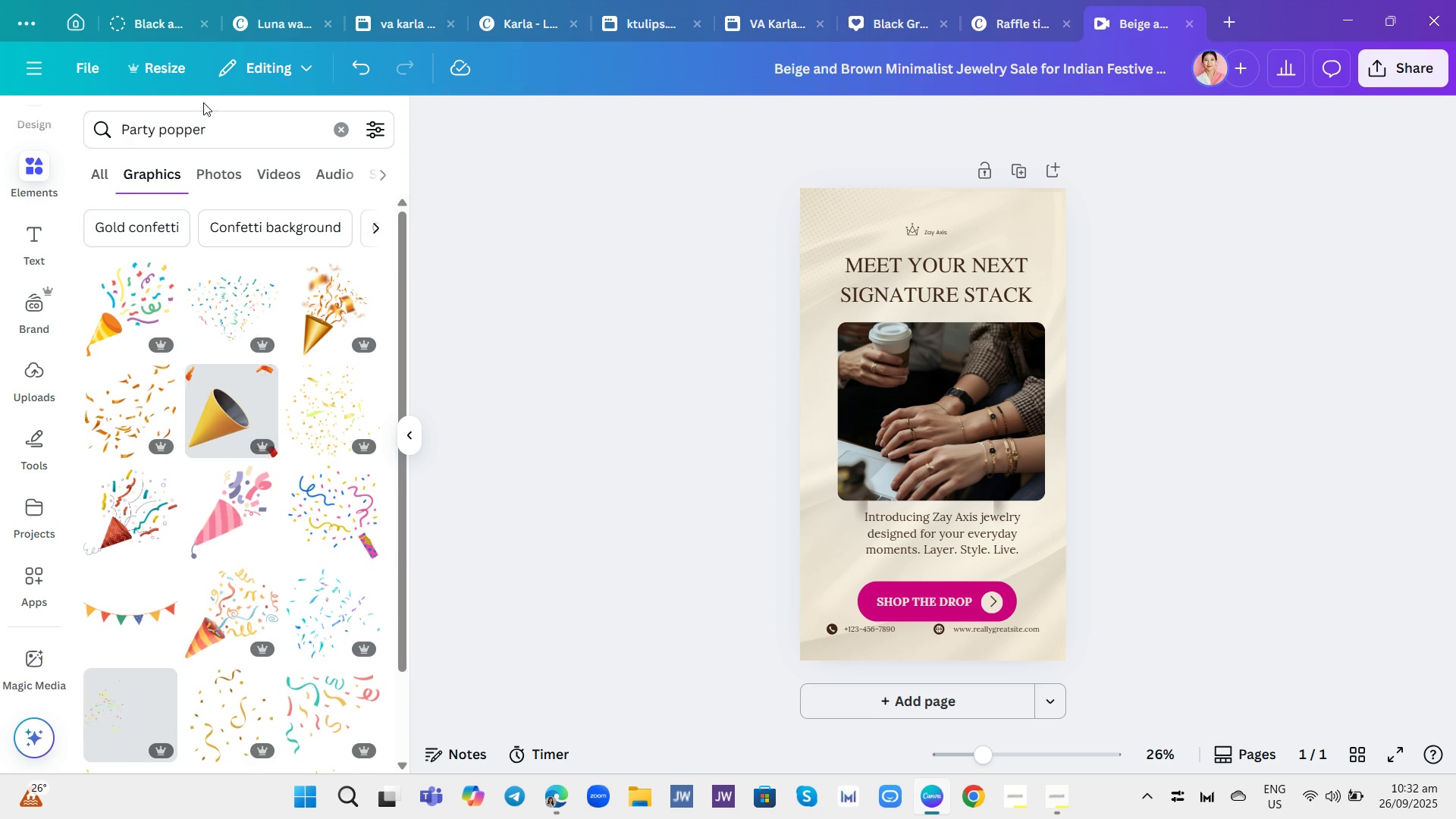 
left_click([221, 133])
 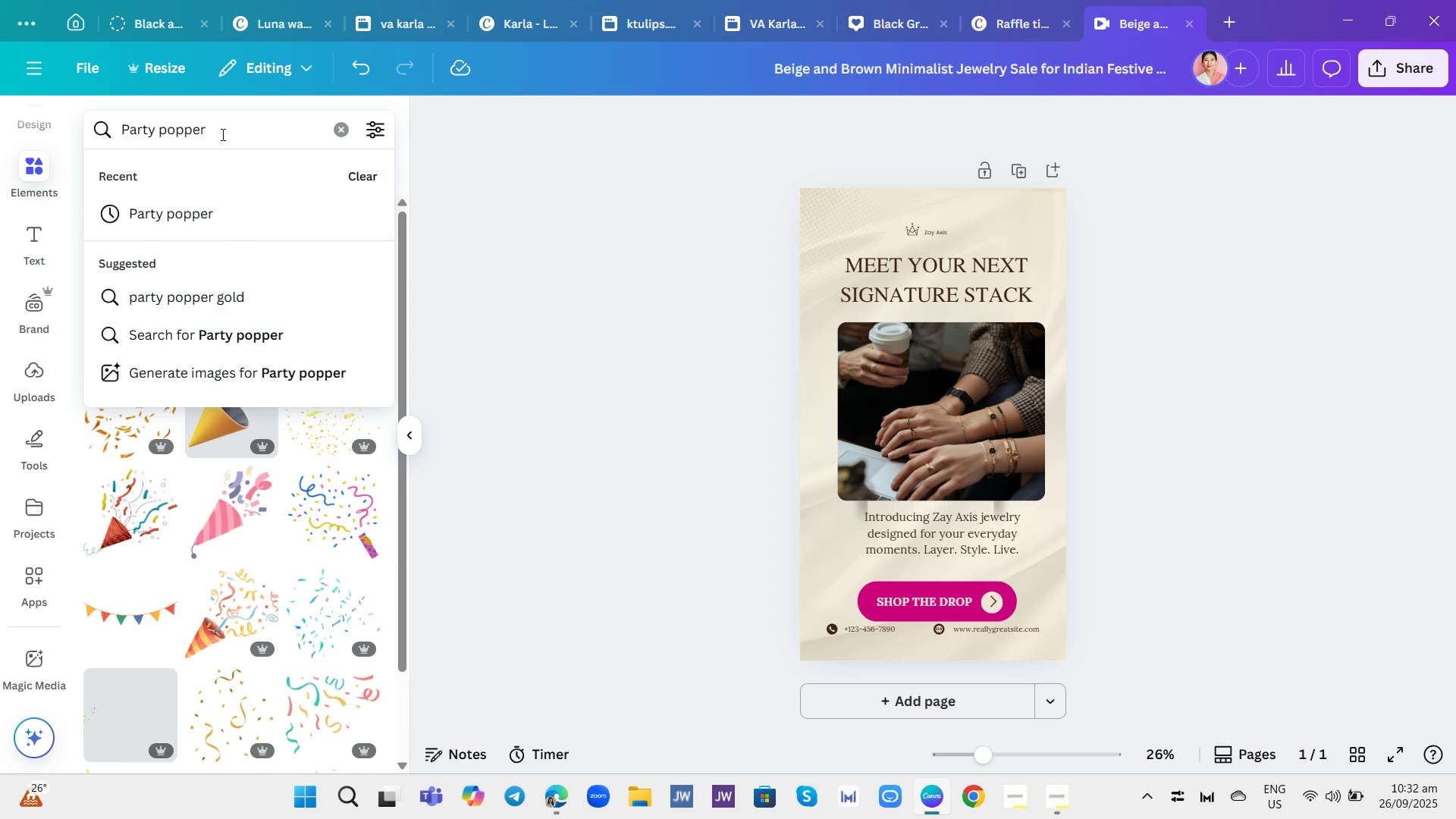 
type( clip at)
key(Backspace)
type(rt)
 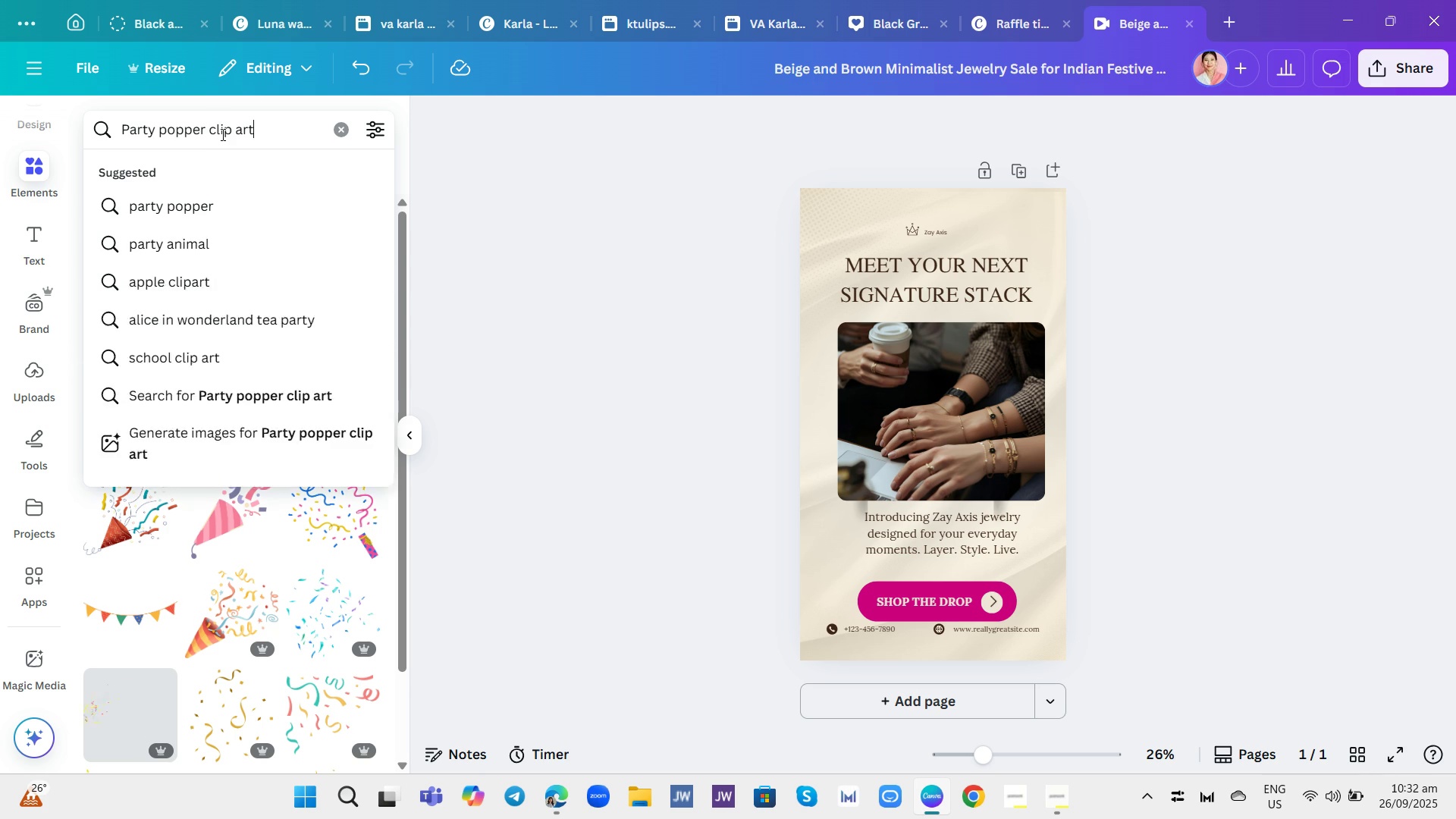 
key(Enter)
 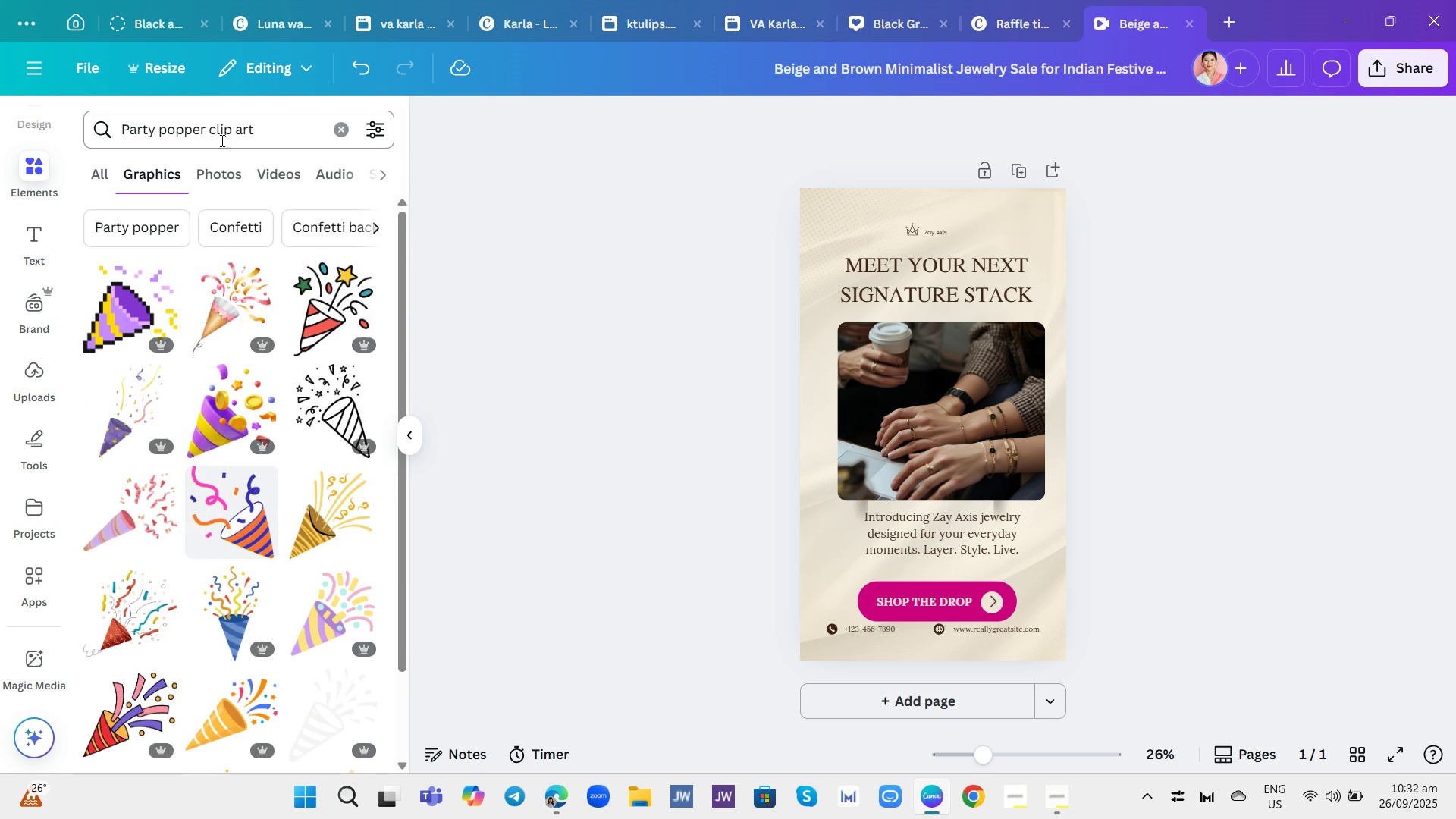 
scroll: coordinate [281, 356], scroll_direction: down, amount: 19.0
 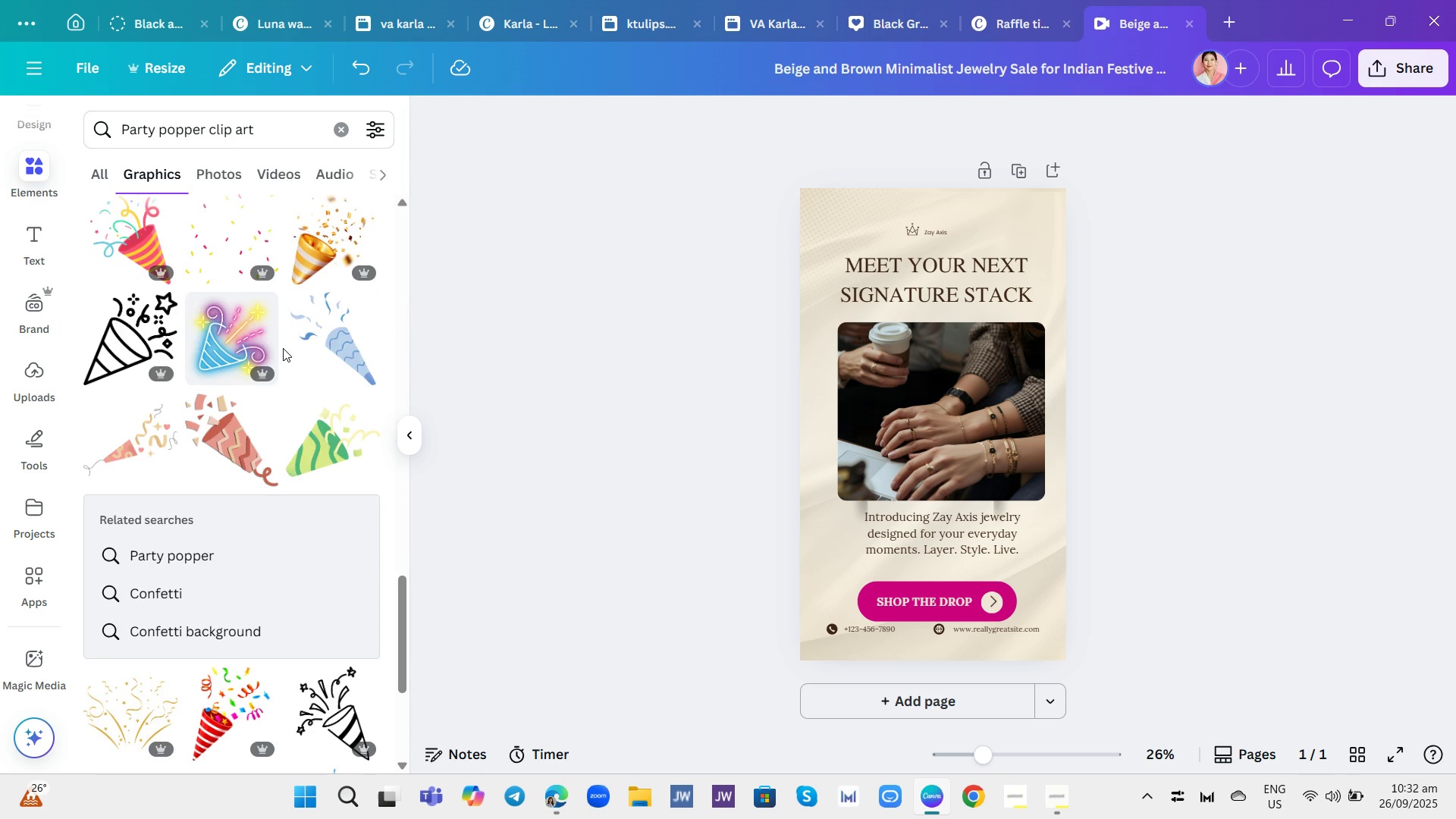 
scroll: coordinate [293, 383], scroll_direction: down, amount: 12.0
 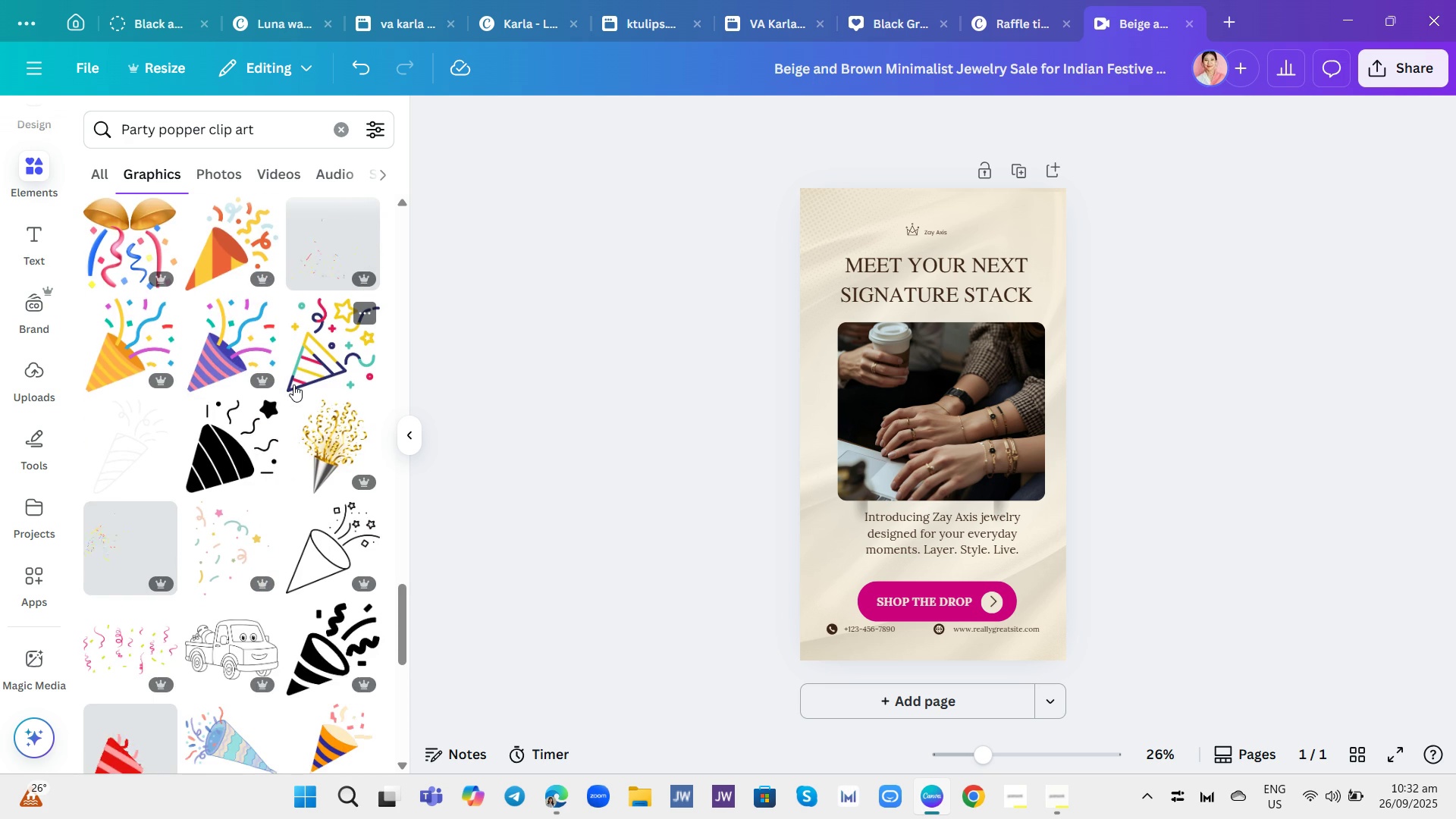 
scroll: coordinate [292, 373], scroll_direction: up, amount: 6.0
 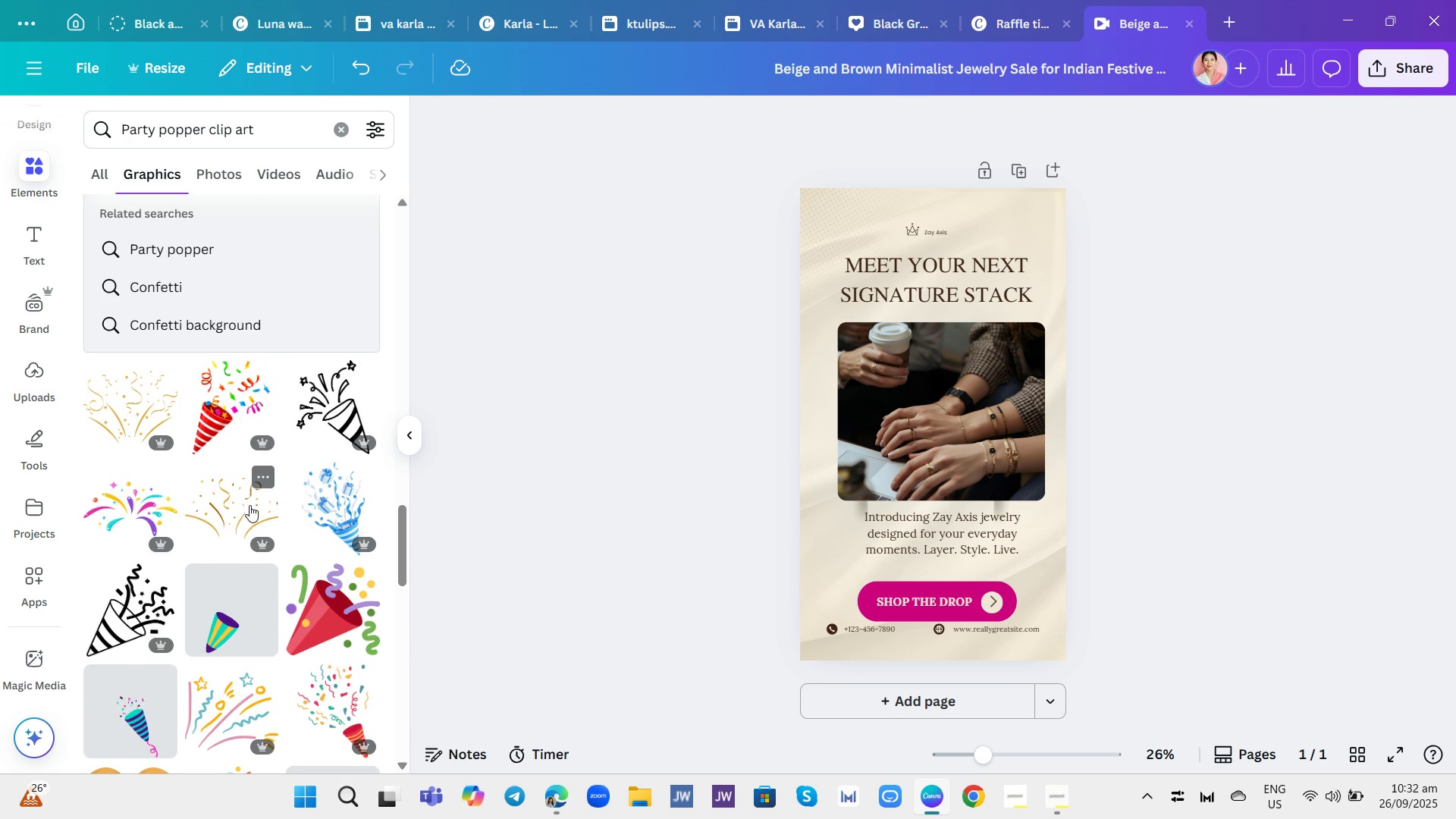 
left_click([244, 521])